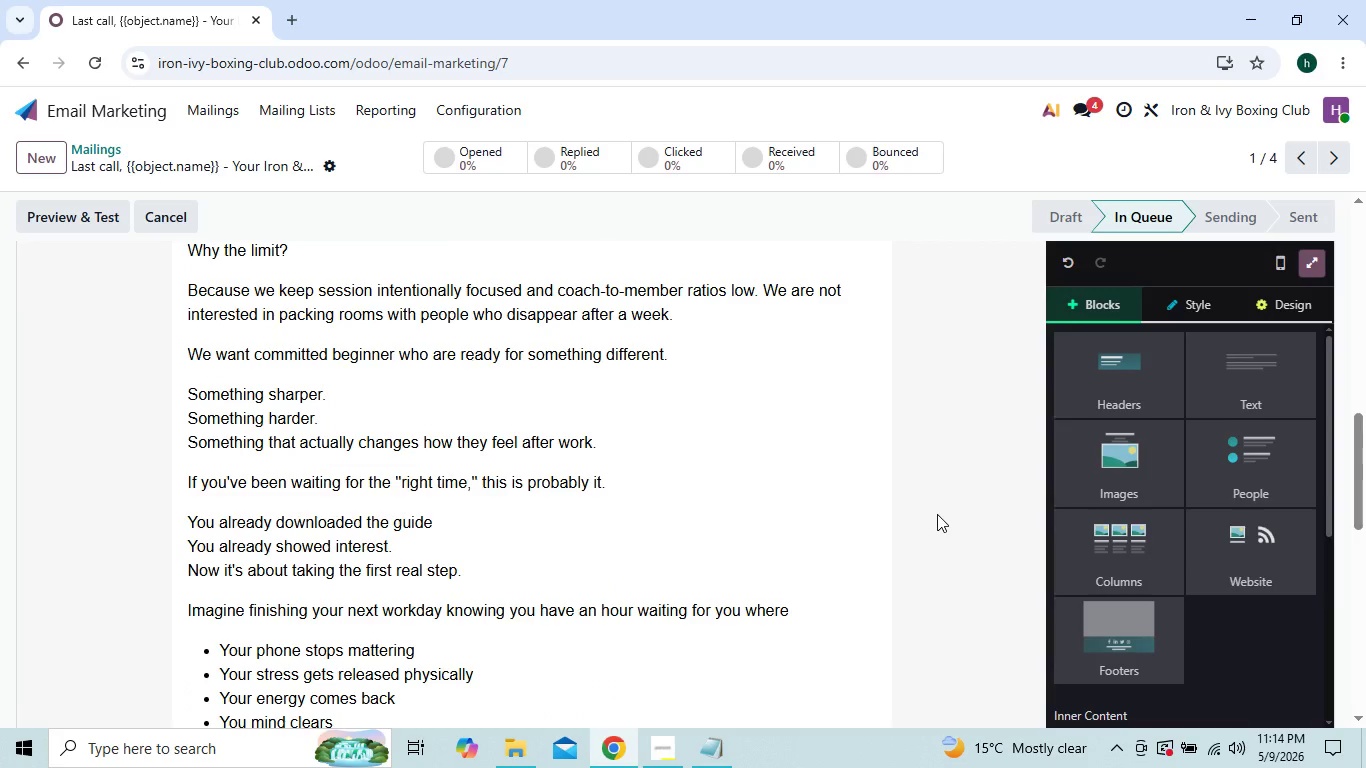 
double_click([937, 514])
 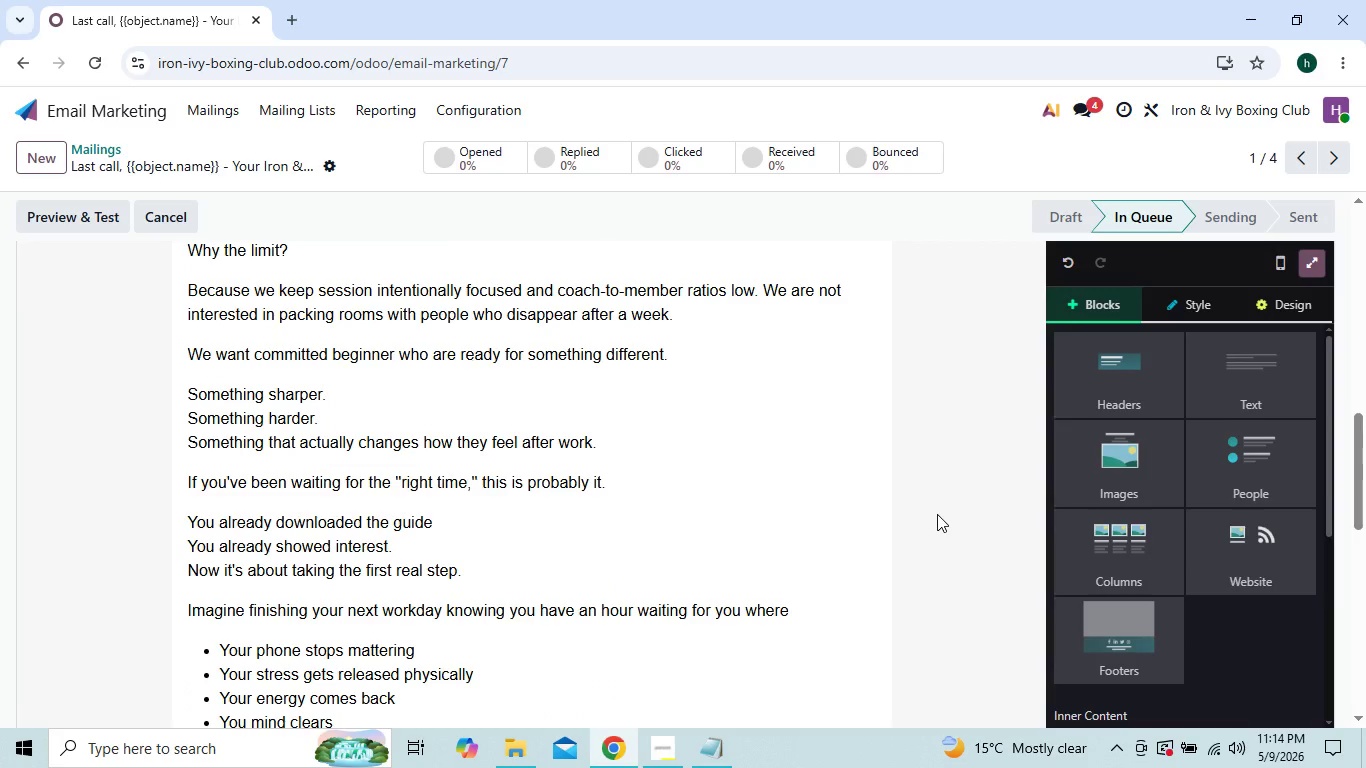 
triple_click([937, 514])
 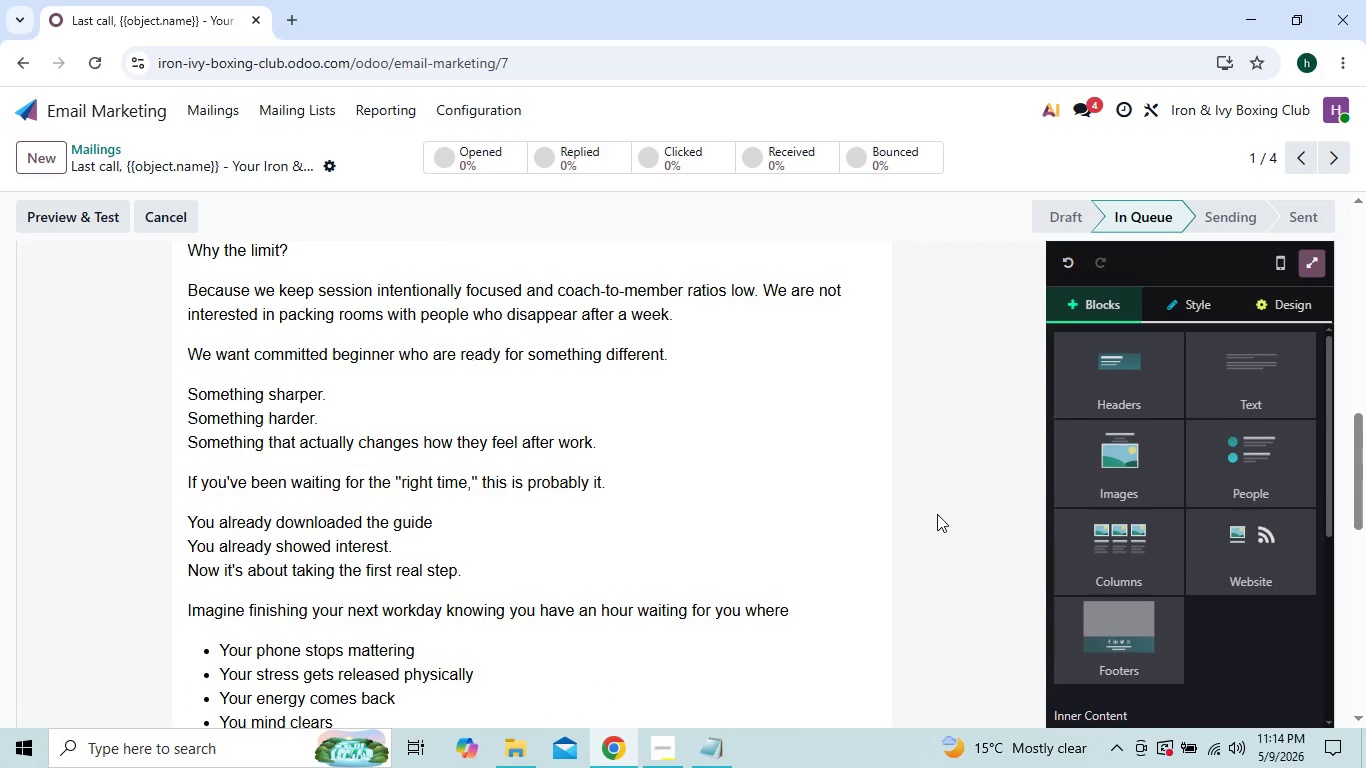 
triple_click([937, 514])
 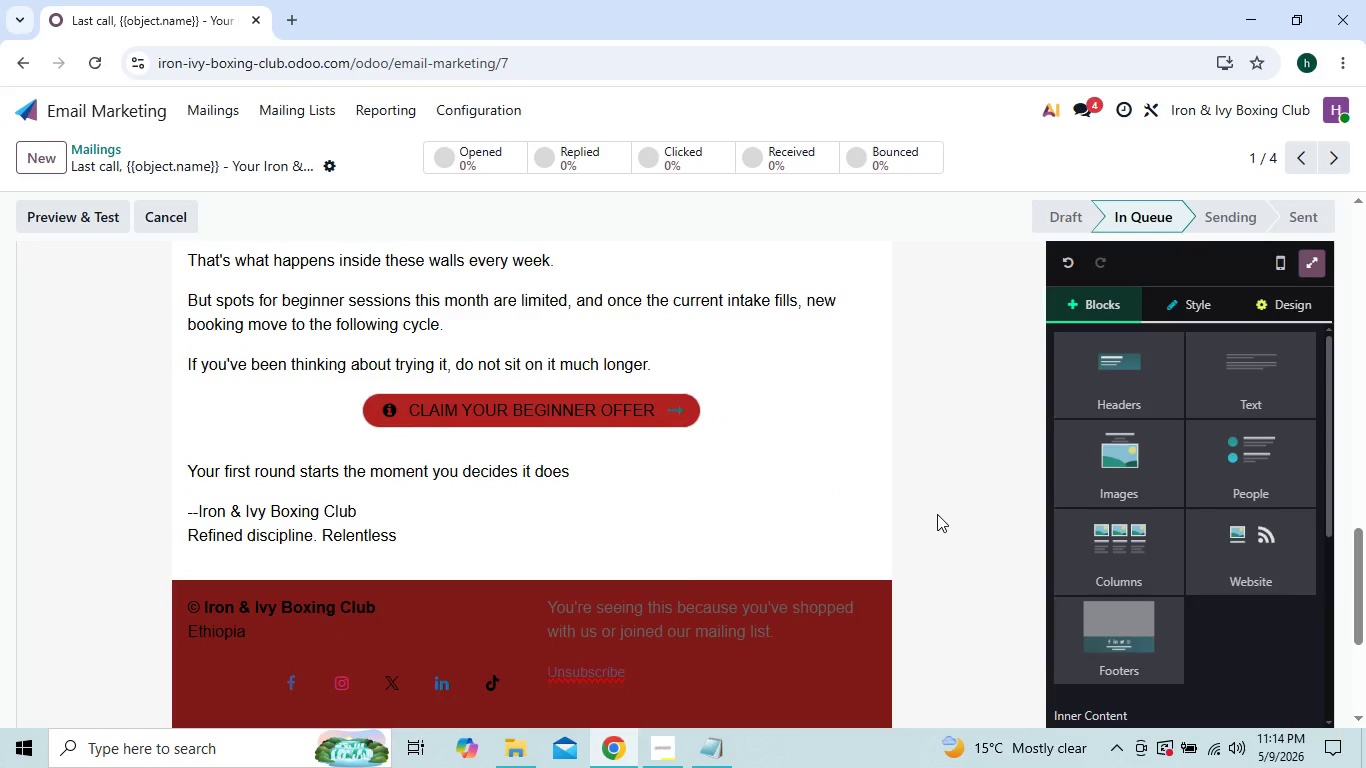 
wait(11.11)
 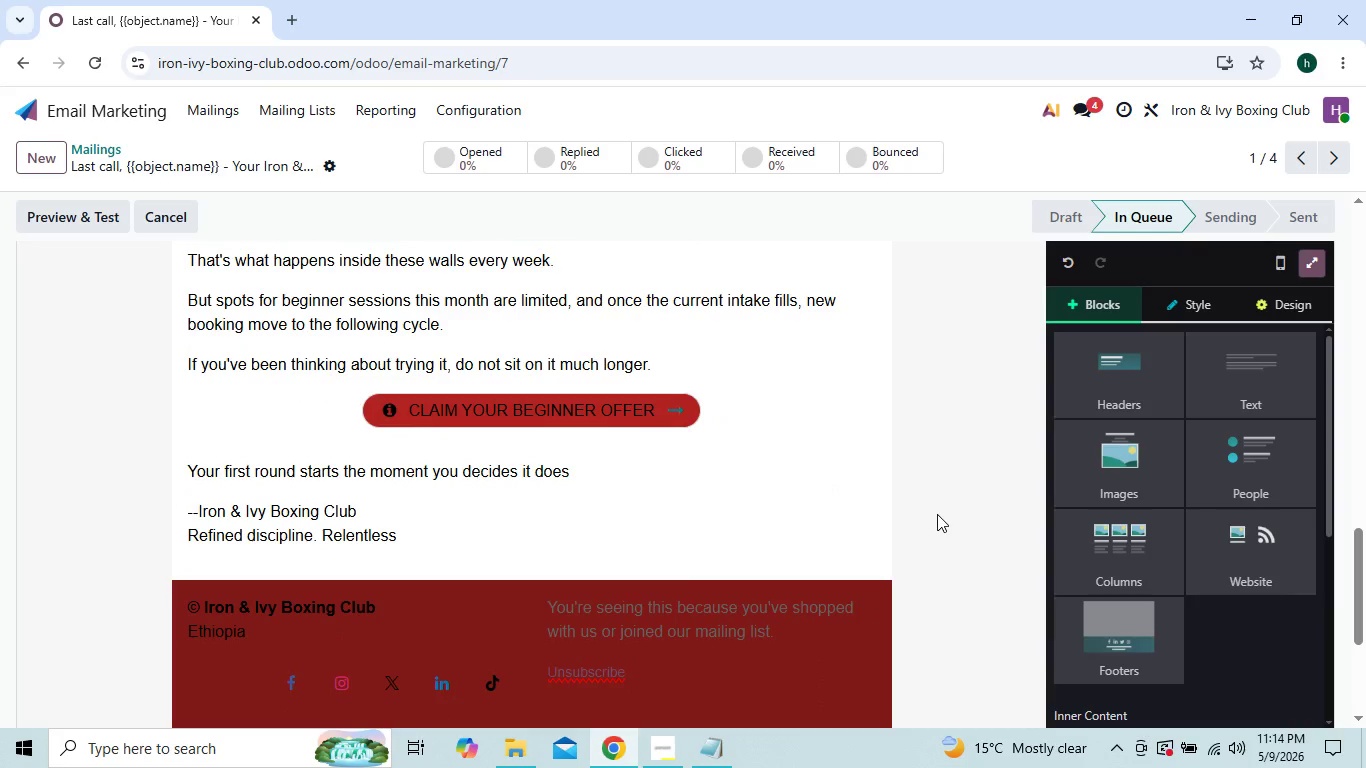 
left_click([937, 507])
 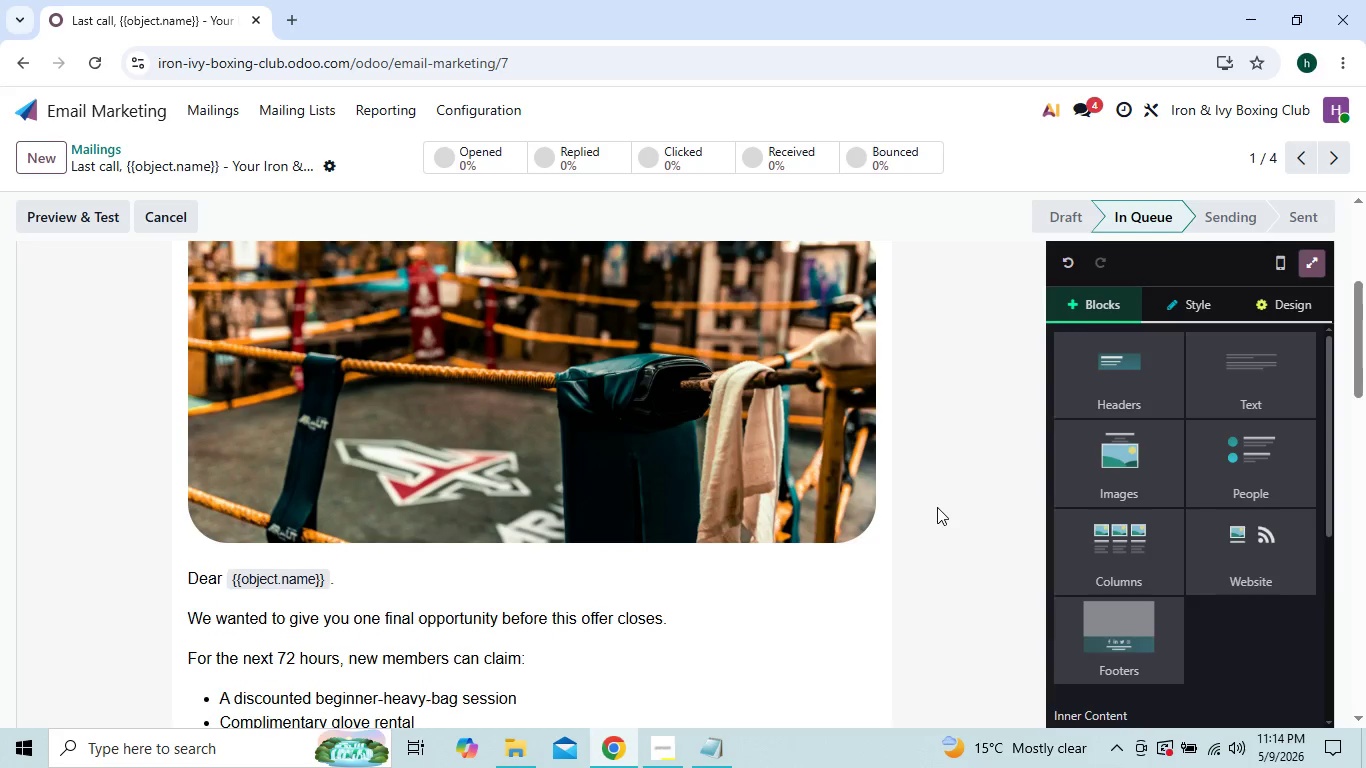 
wait(8.39)
 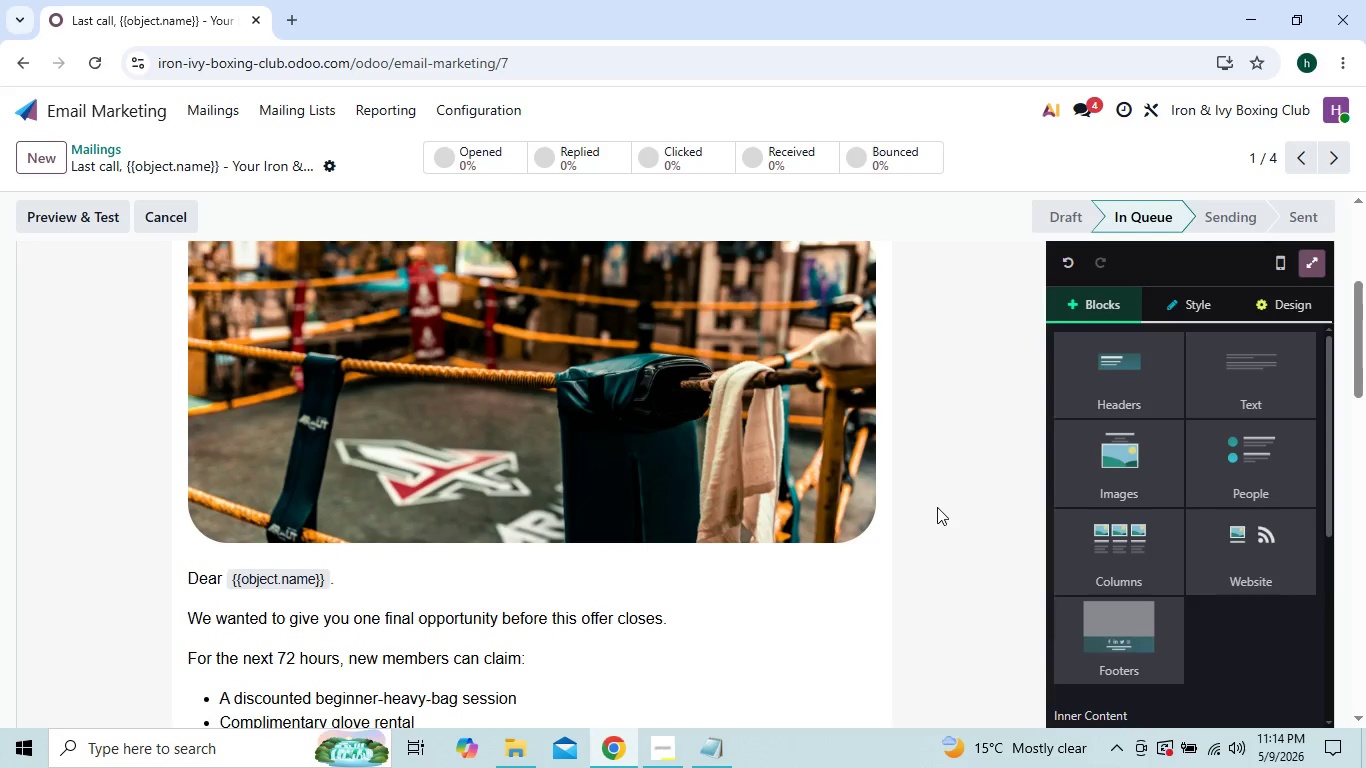 
double_click([937, 507])
 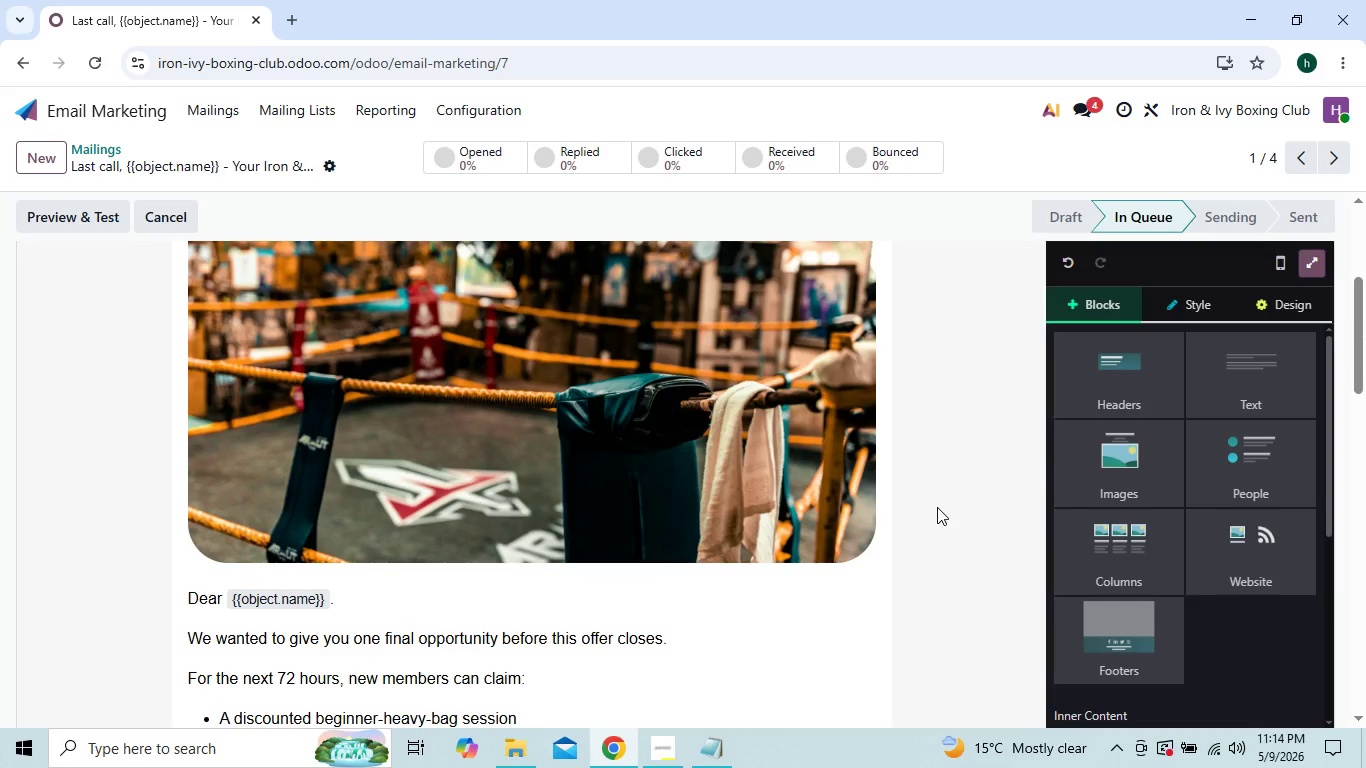 
triple_click([937, 507])
 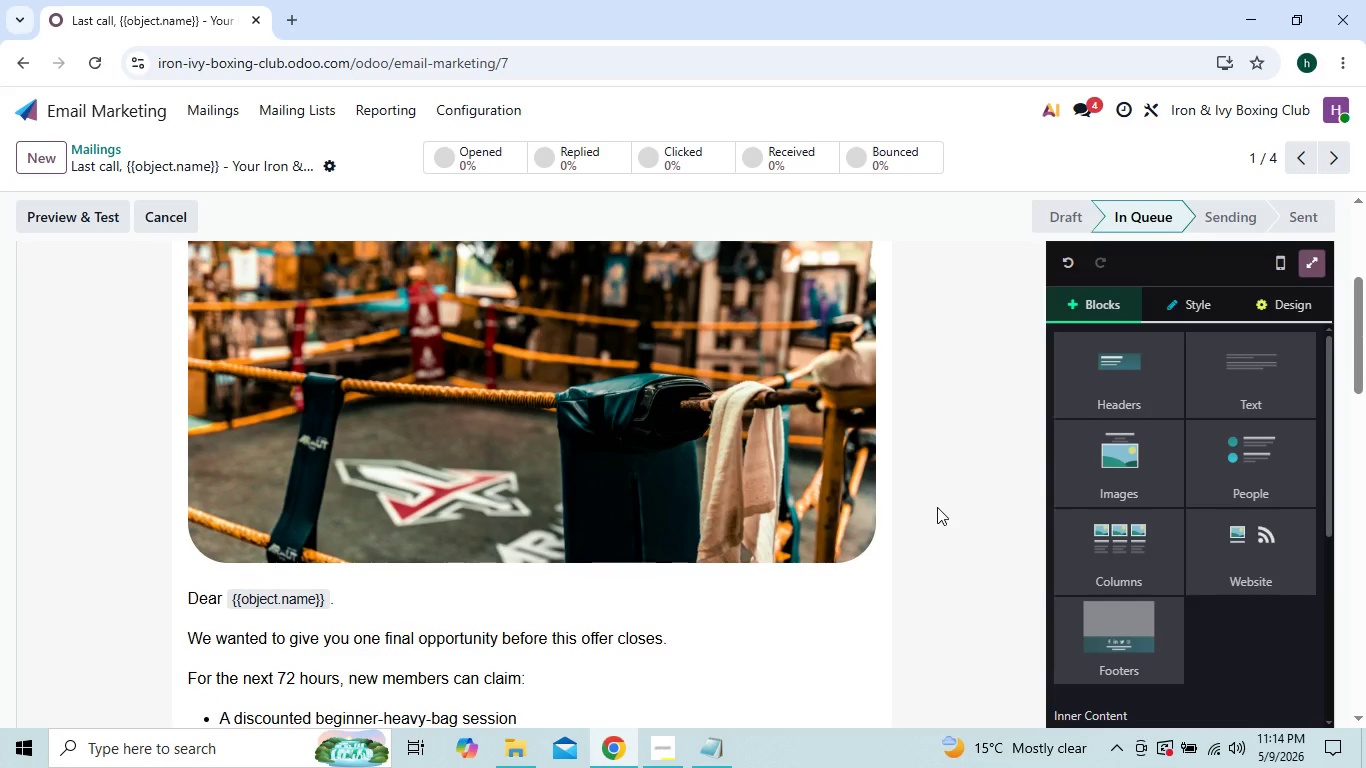 
left_click([937, 507])
 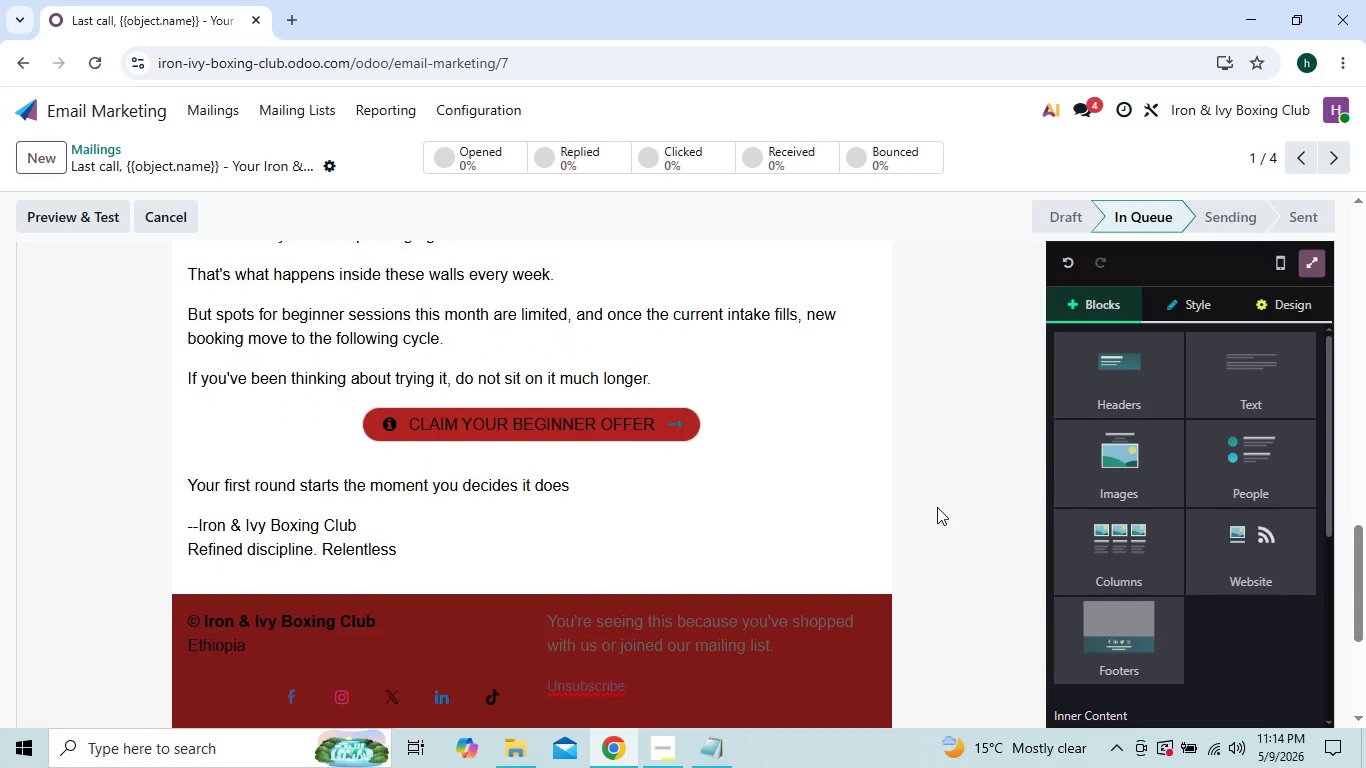 
wait(8.64)
 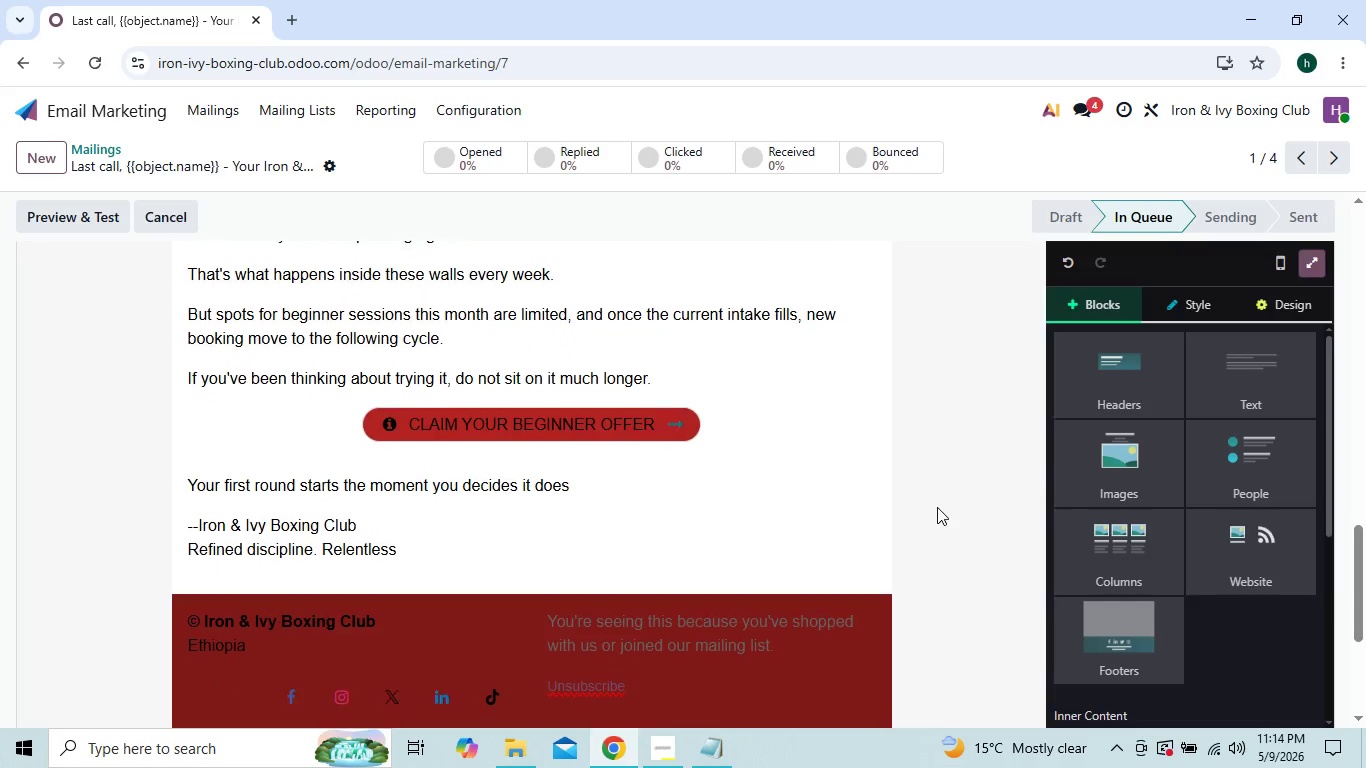 
left_click([937, 507])
 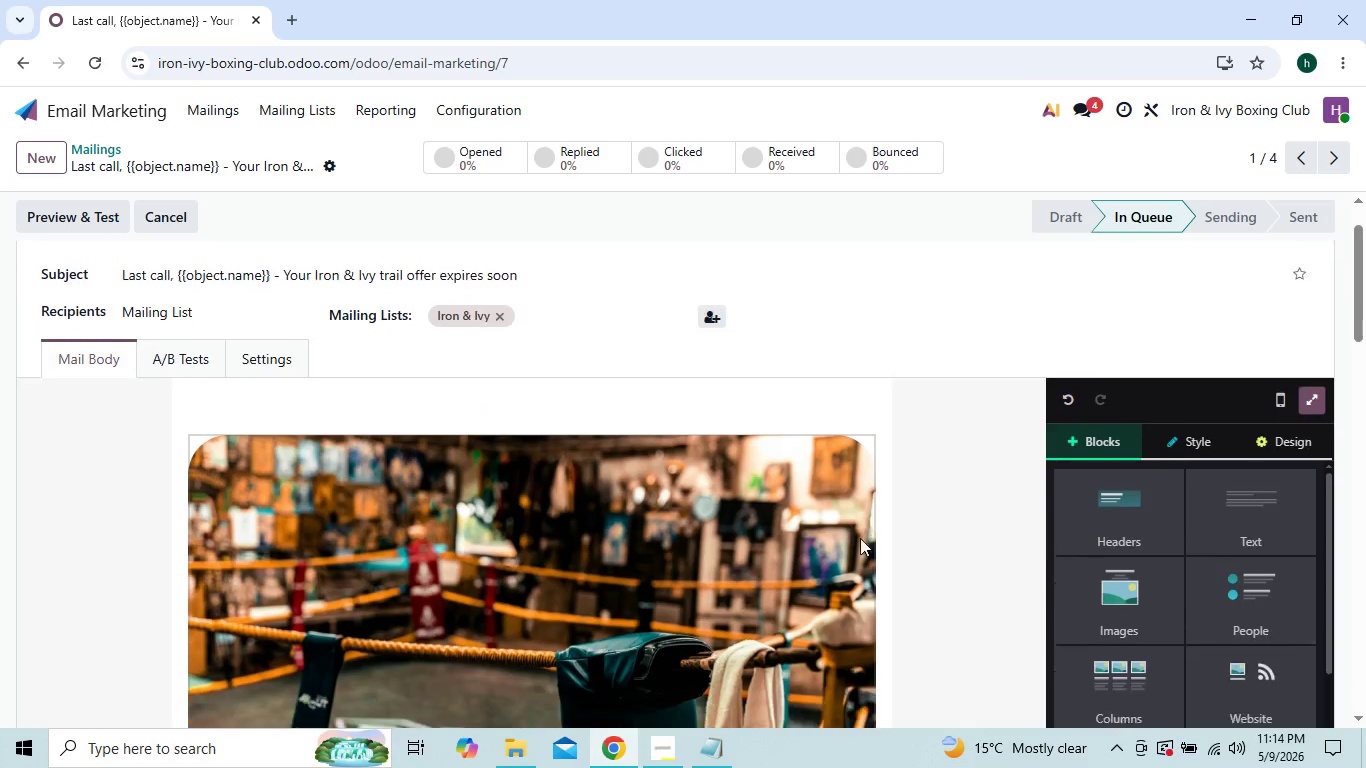 
wait(6.92)
 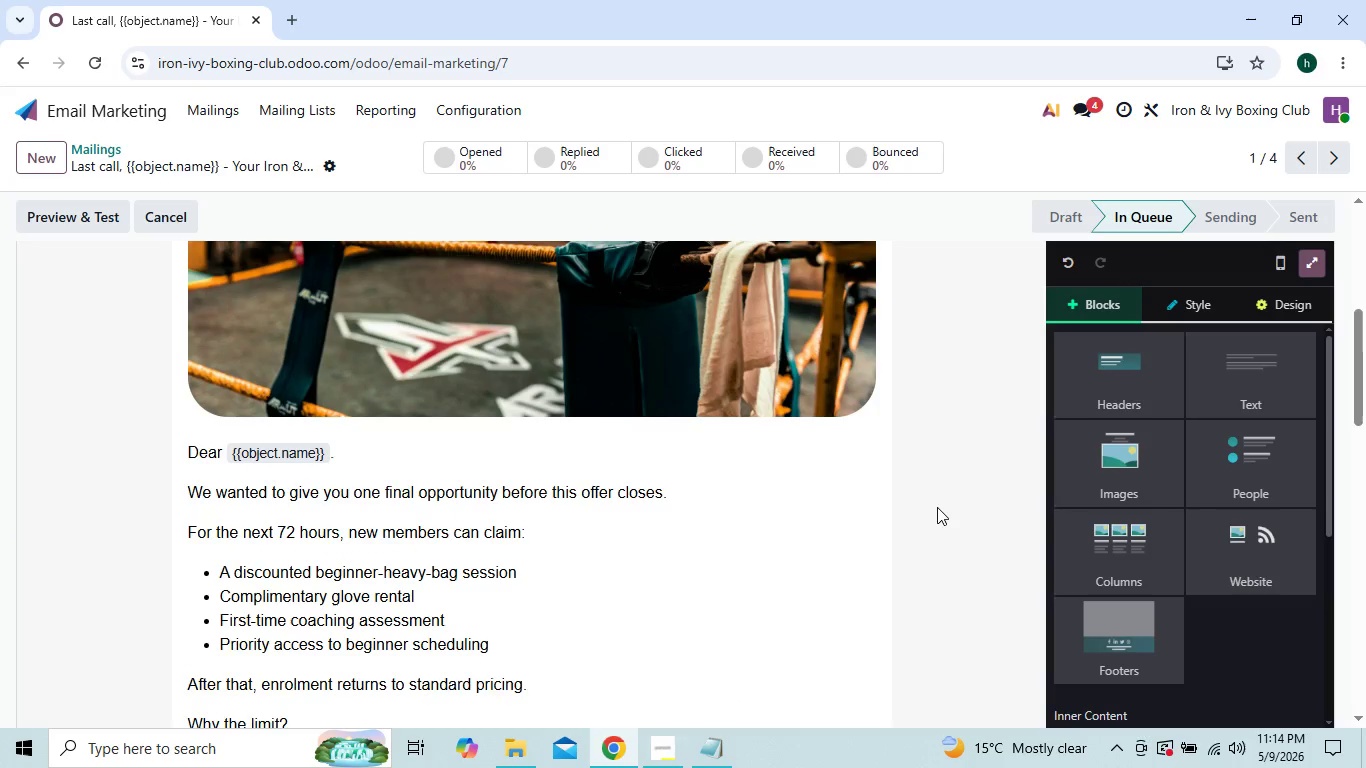 
double_click([884, 538])
 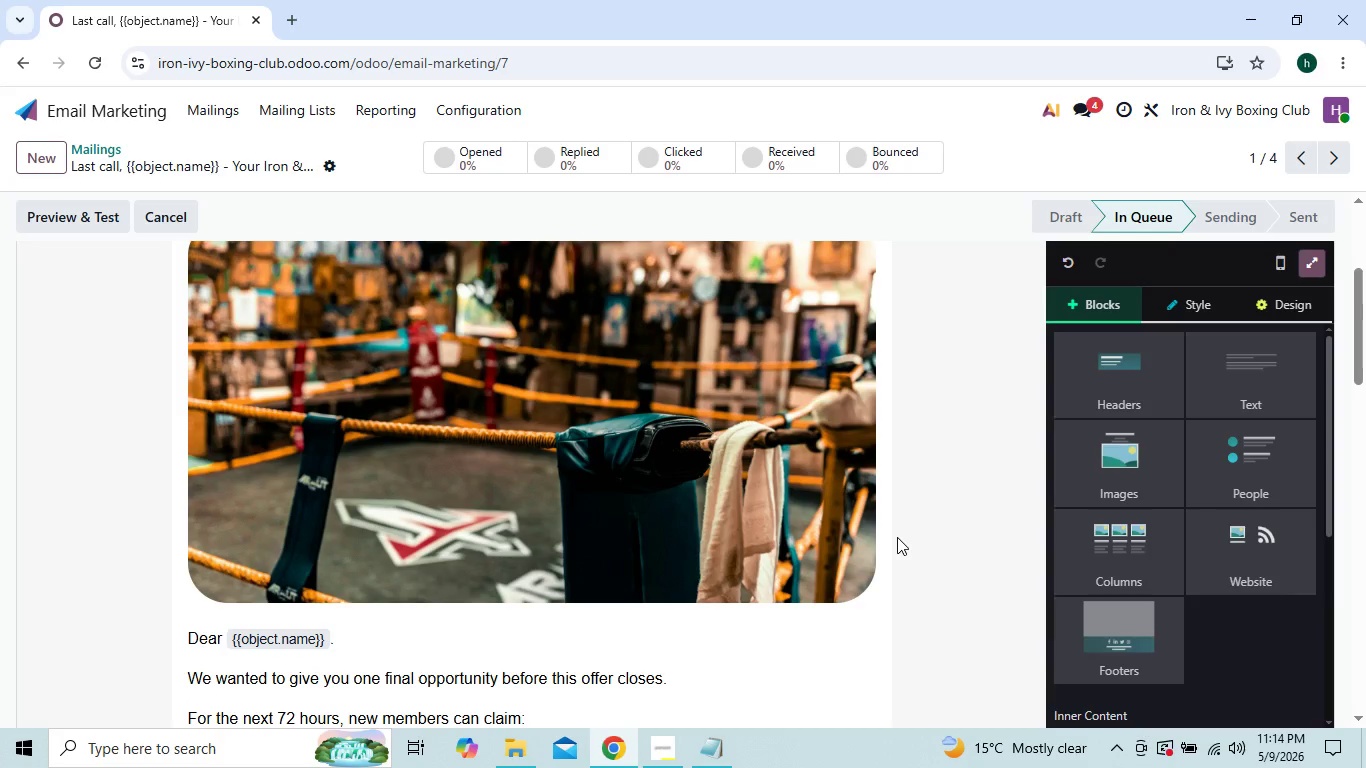 
double_click([897, 537])
 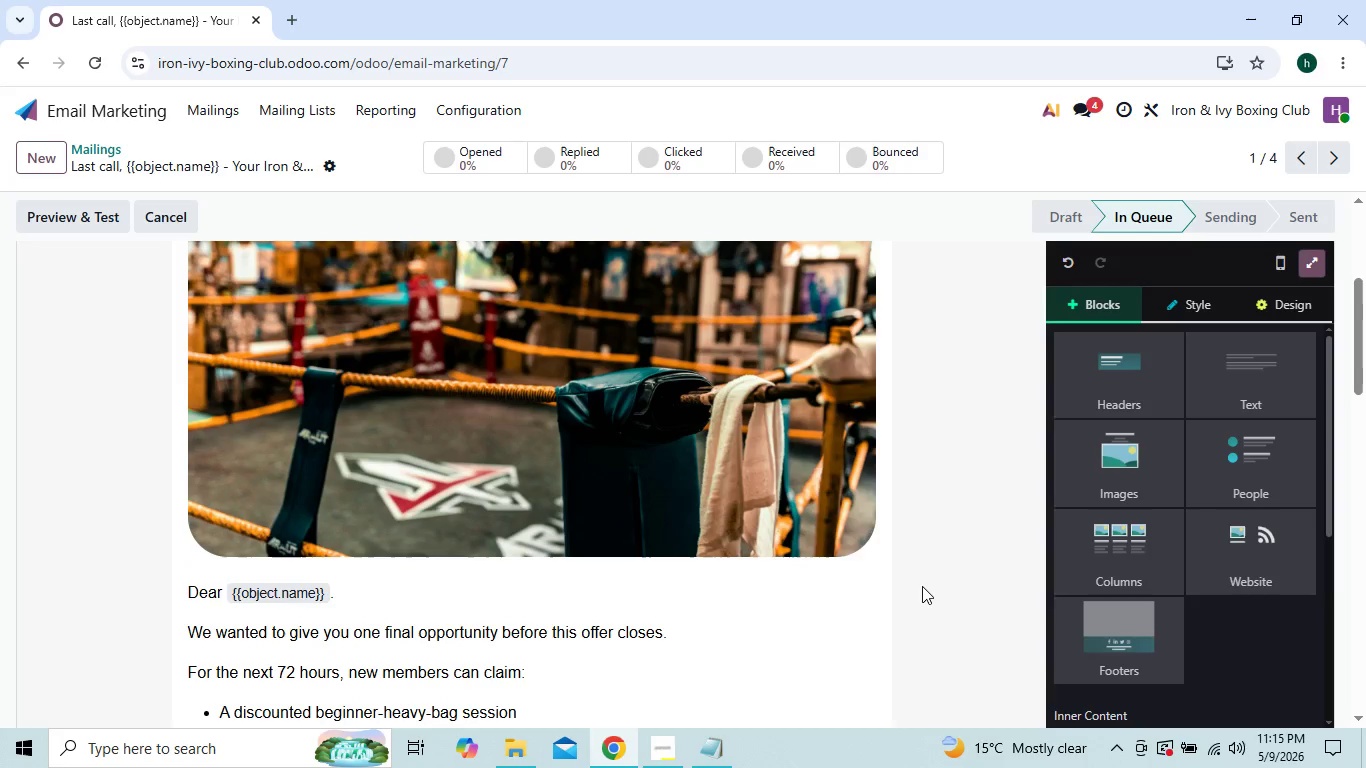 
wait(43.97)
 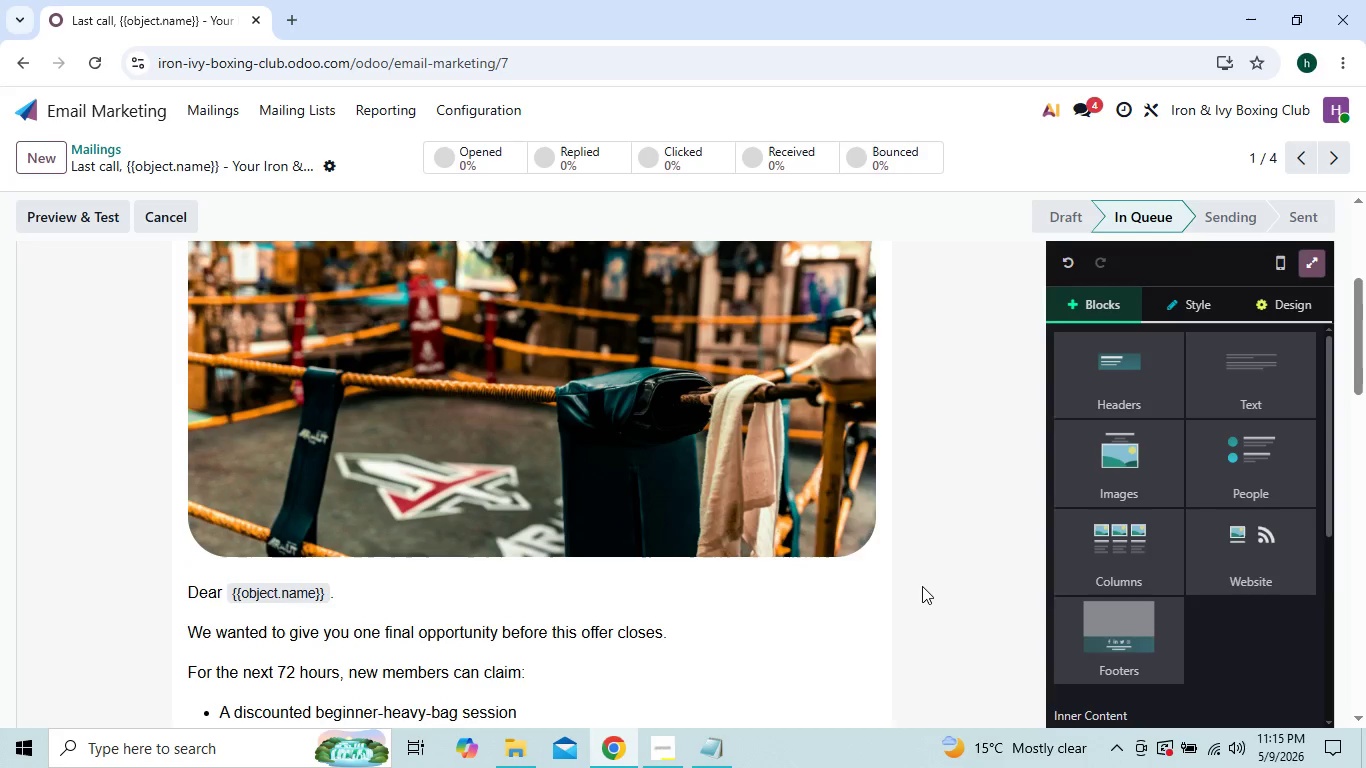 
left_click([670, 752])